 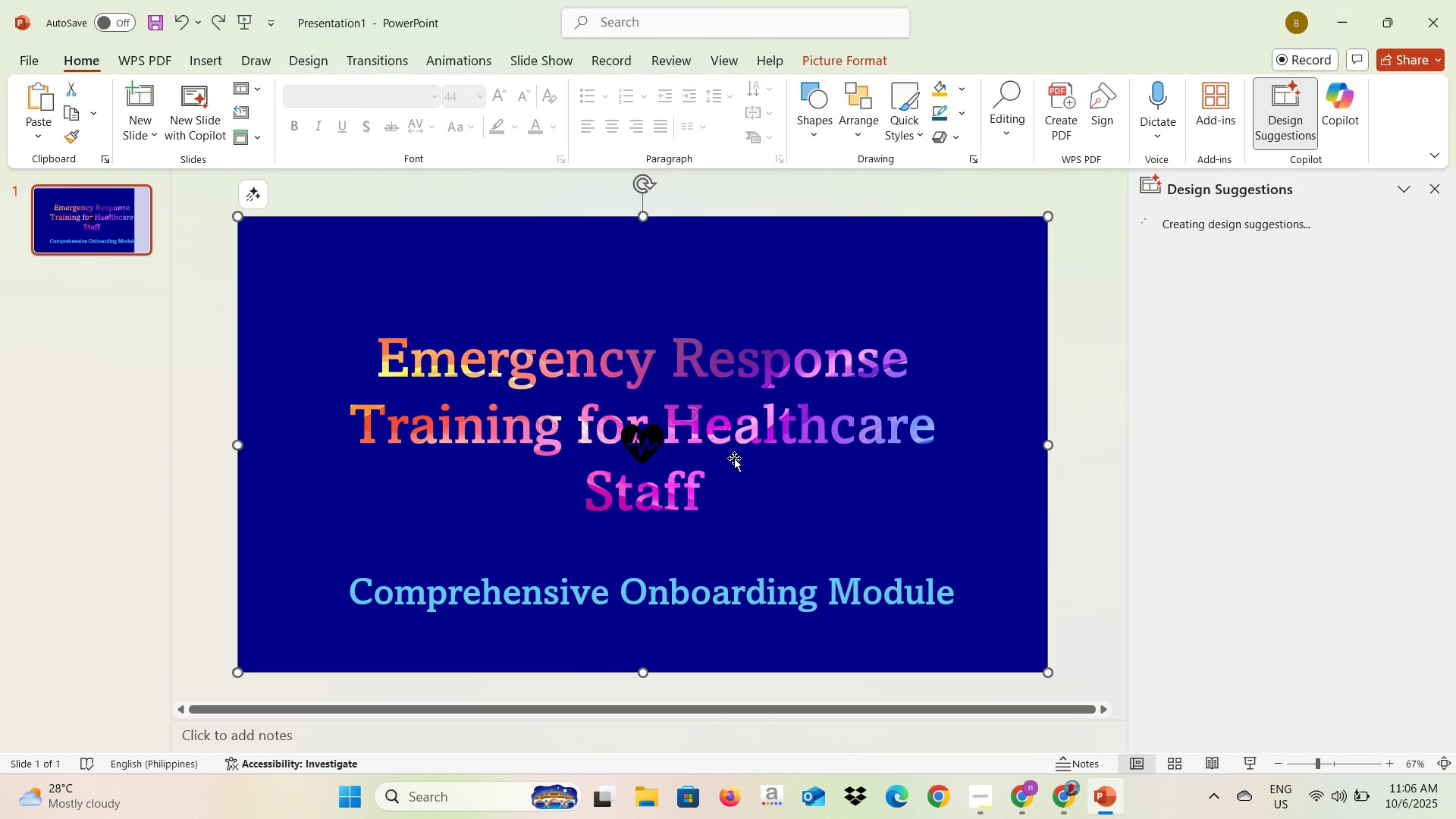 
left_click([642, 444])
 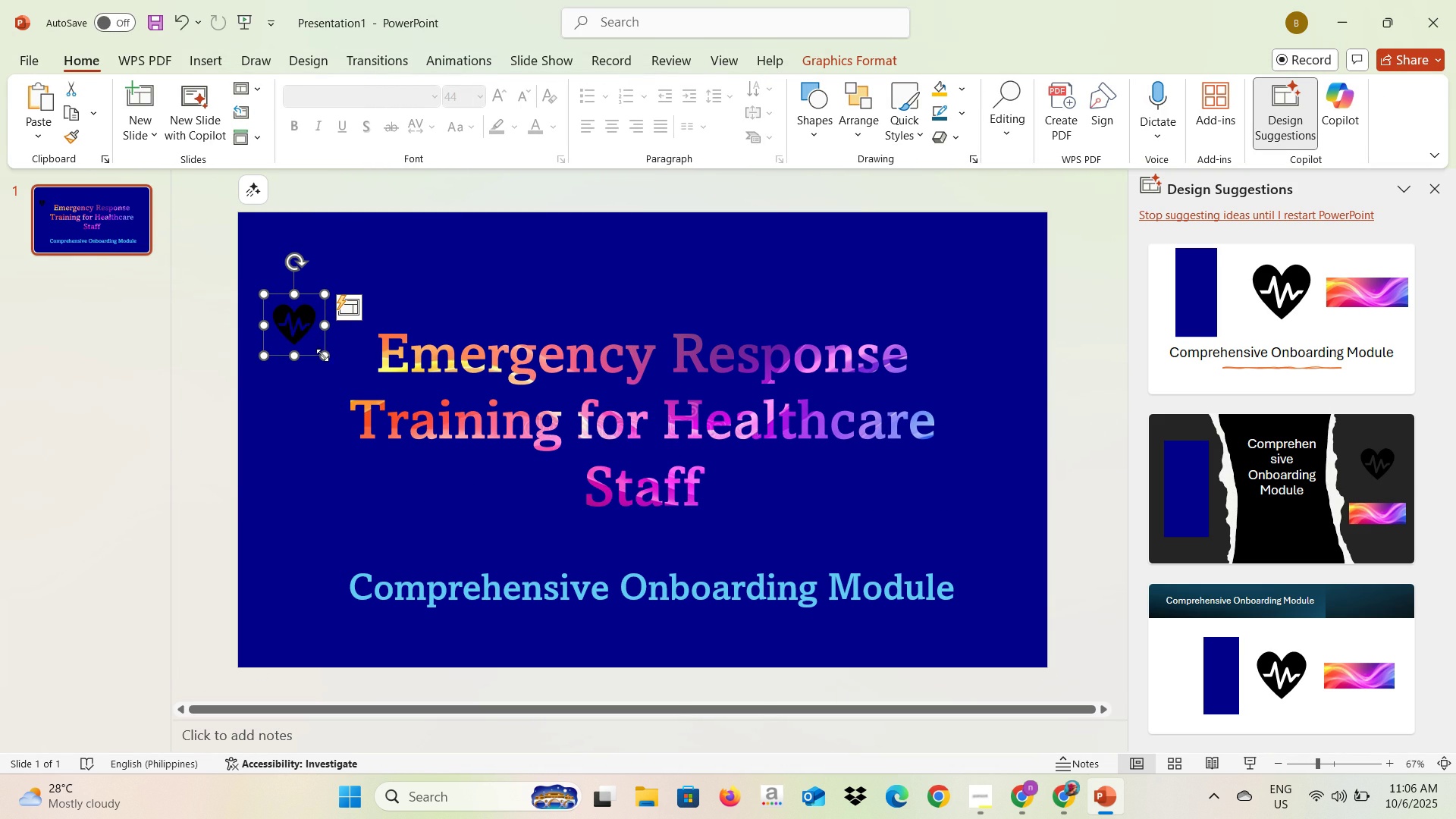 
wait(9.59)
 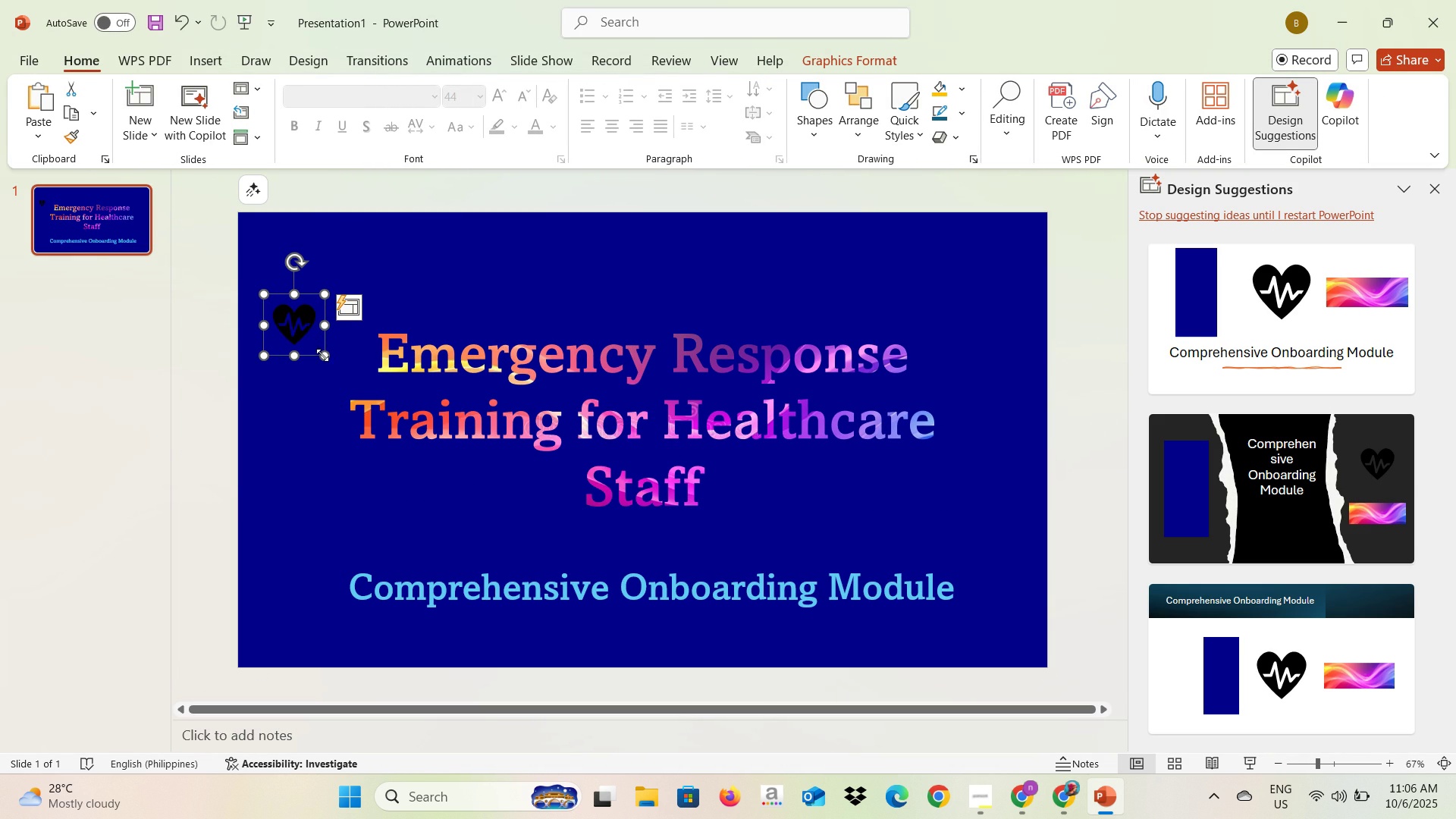 
left_click([939, 91])
 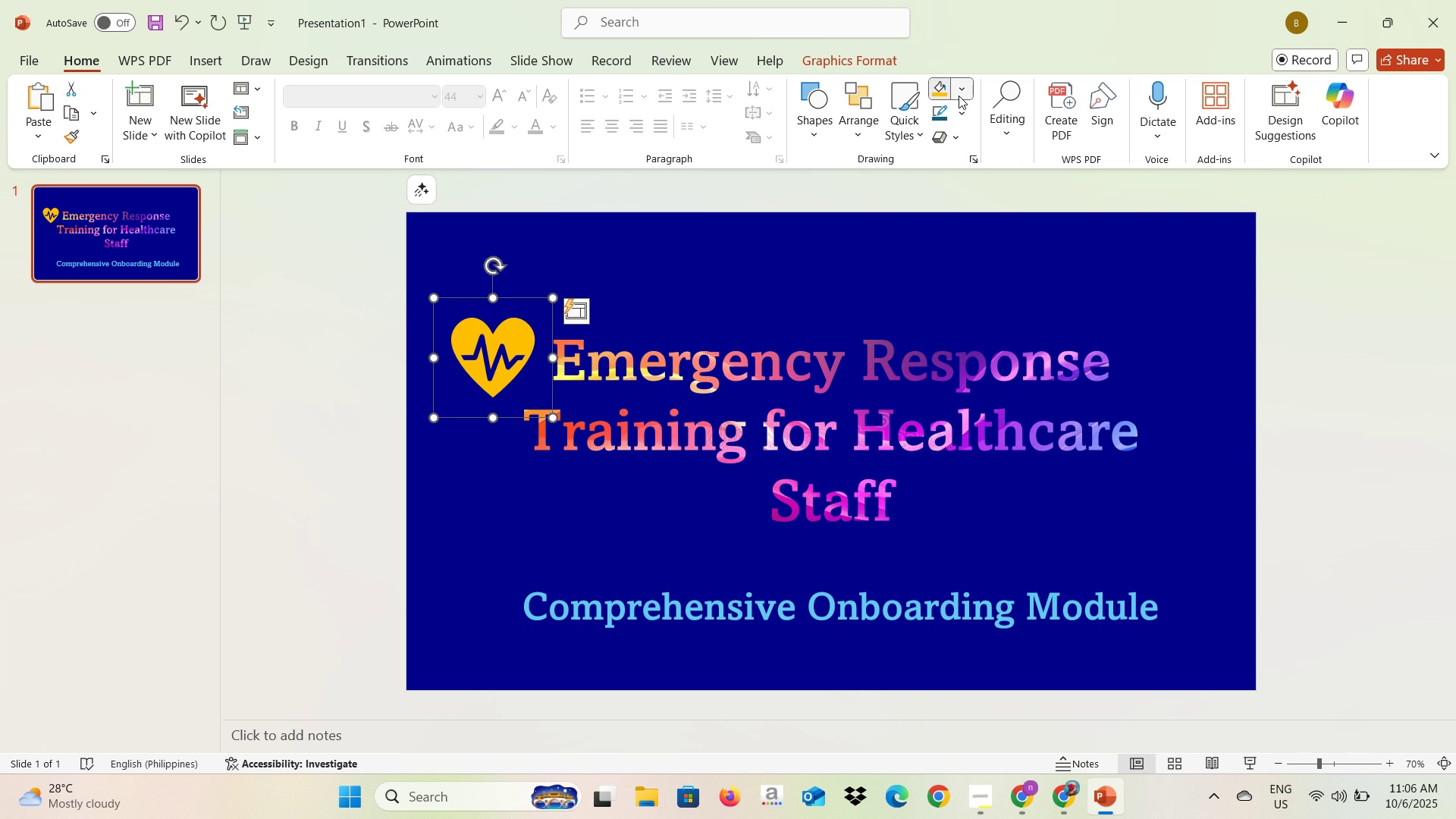 
left_click([959, 96])
 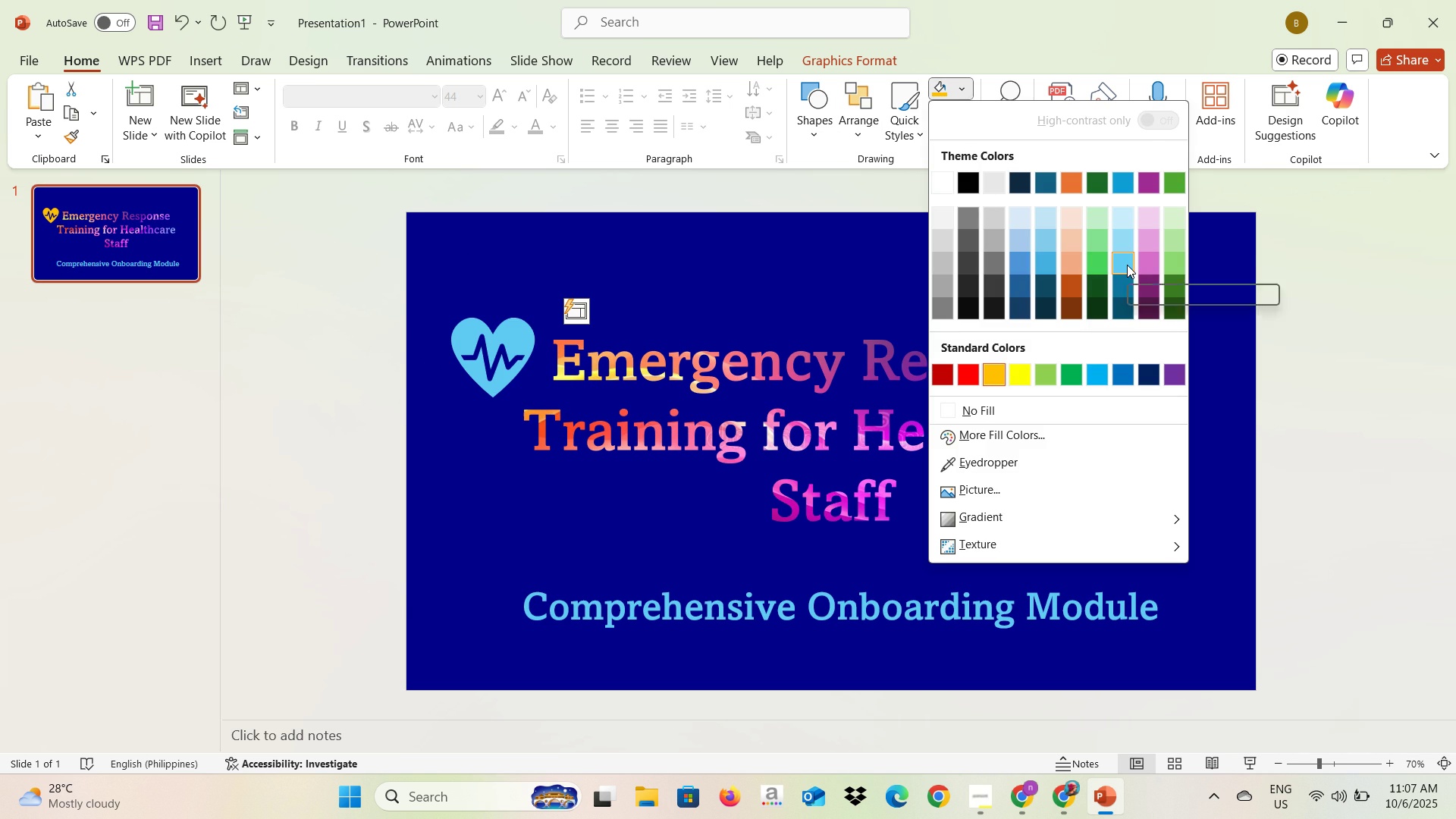 
left_click([1127, 265])
 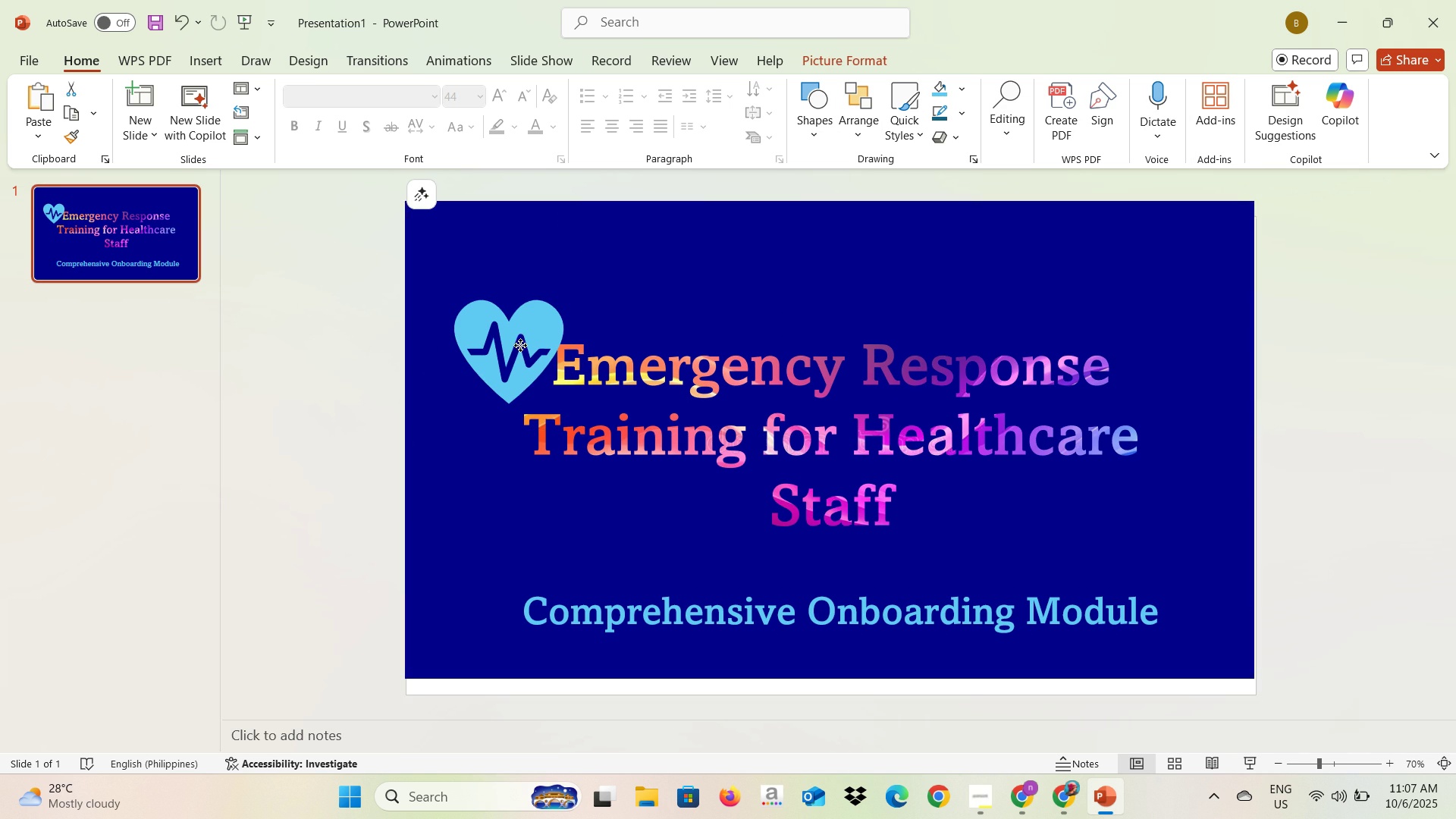 
key(Control+ControlLeft)
 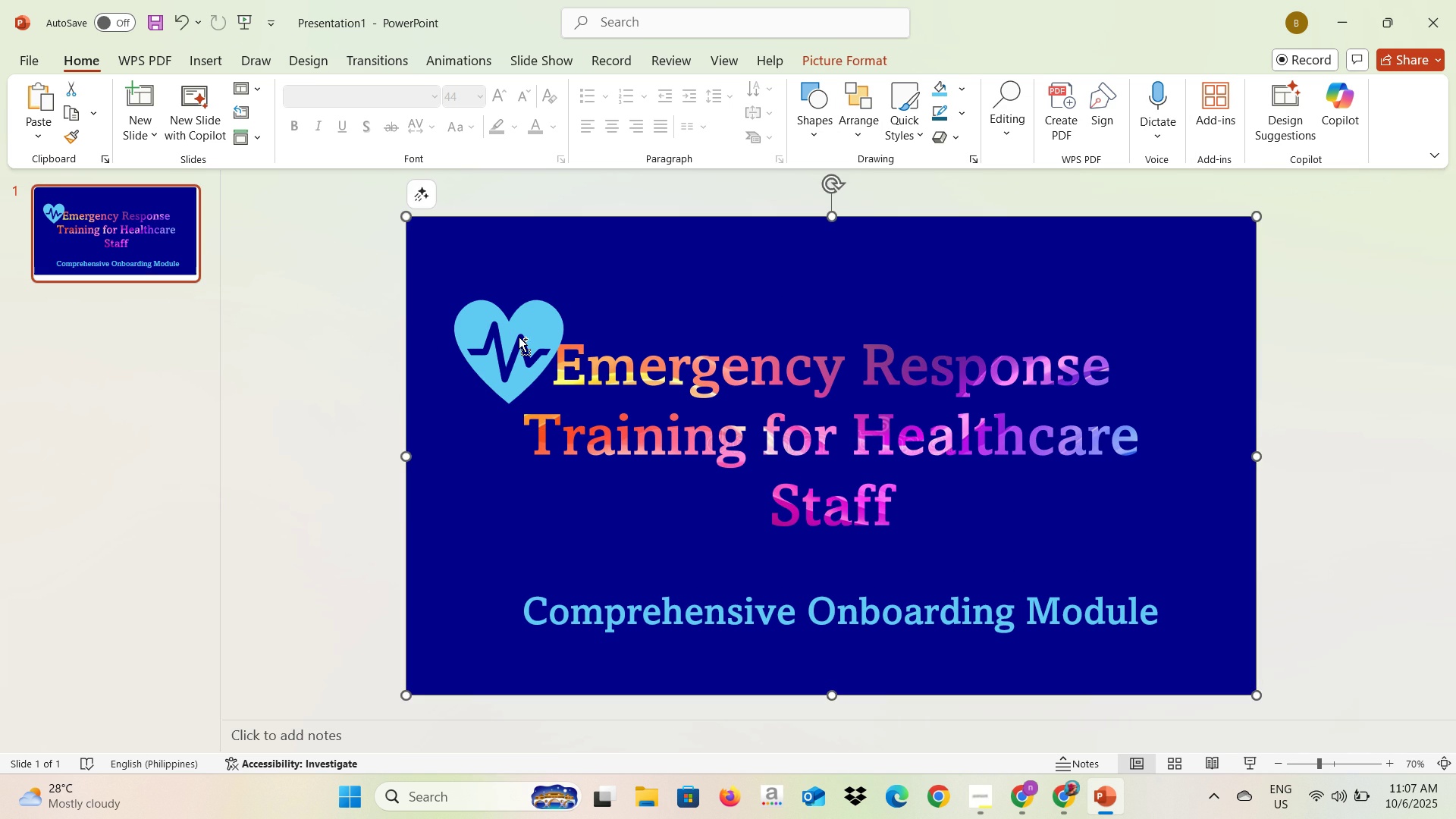 
key(Control+Z)
 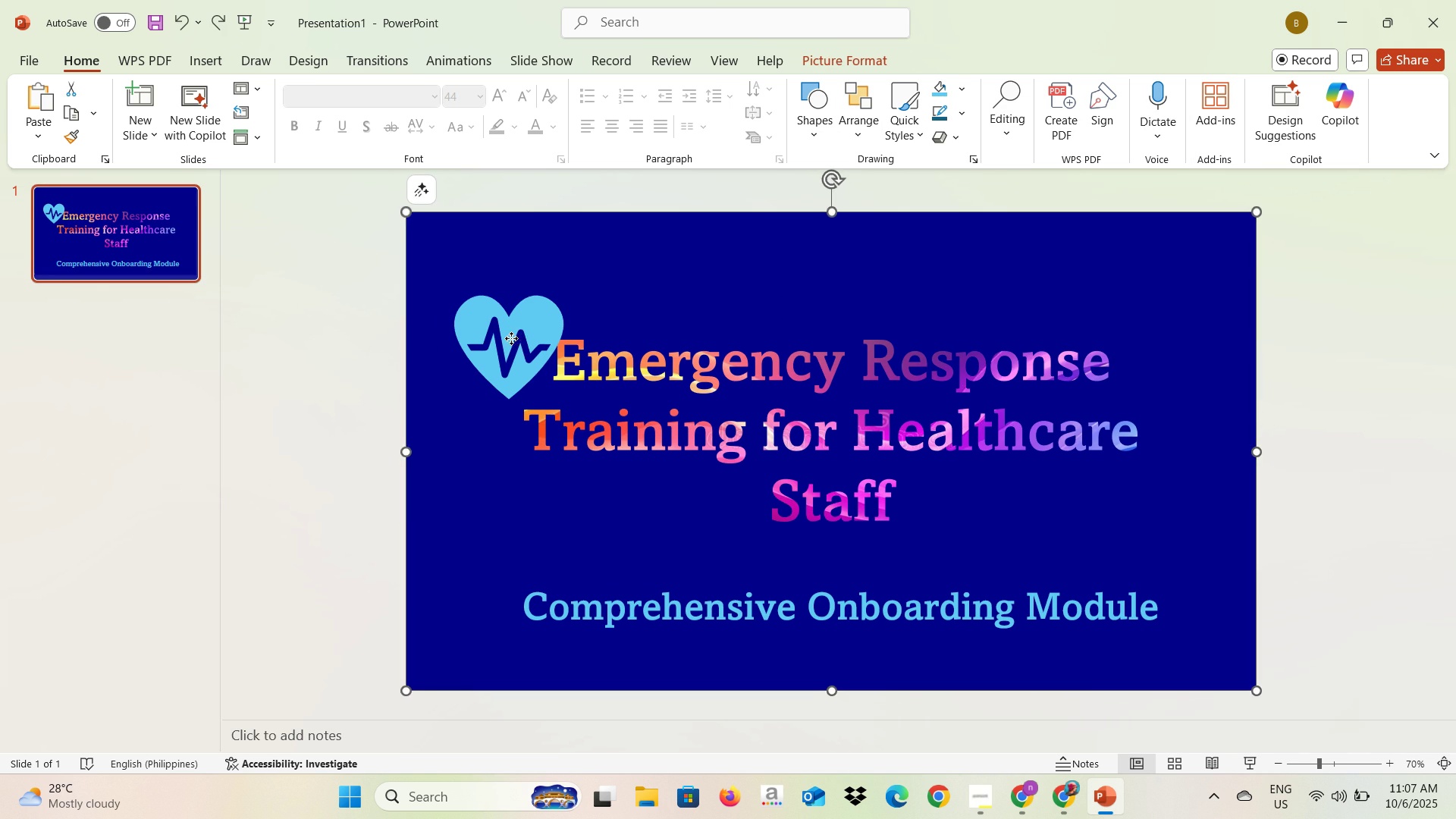 
left_click([511, 338])
 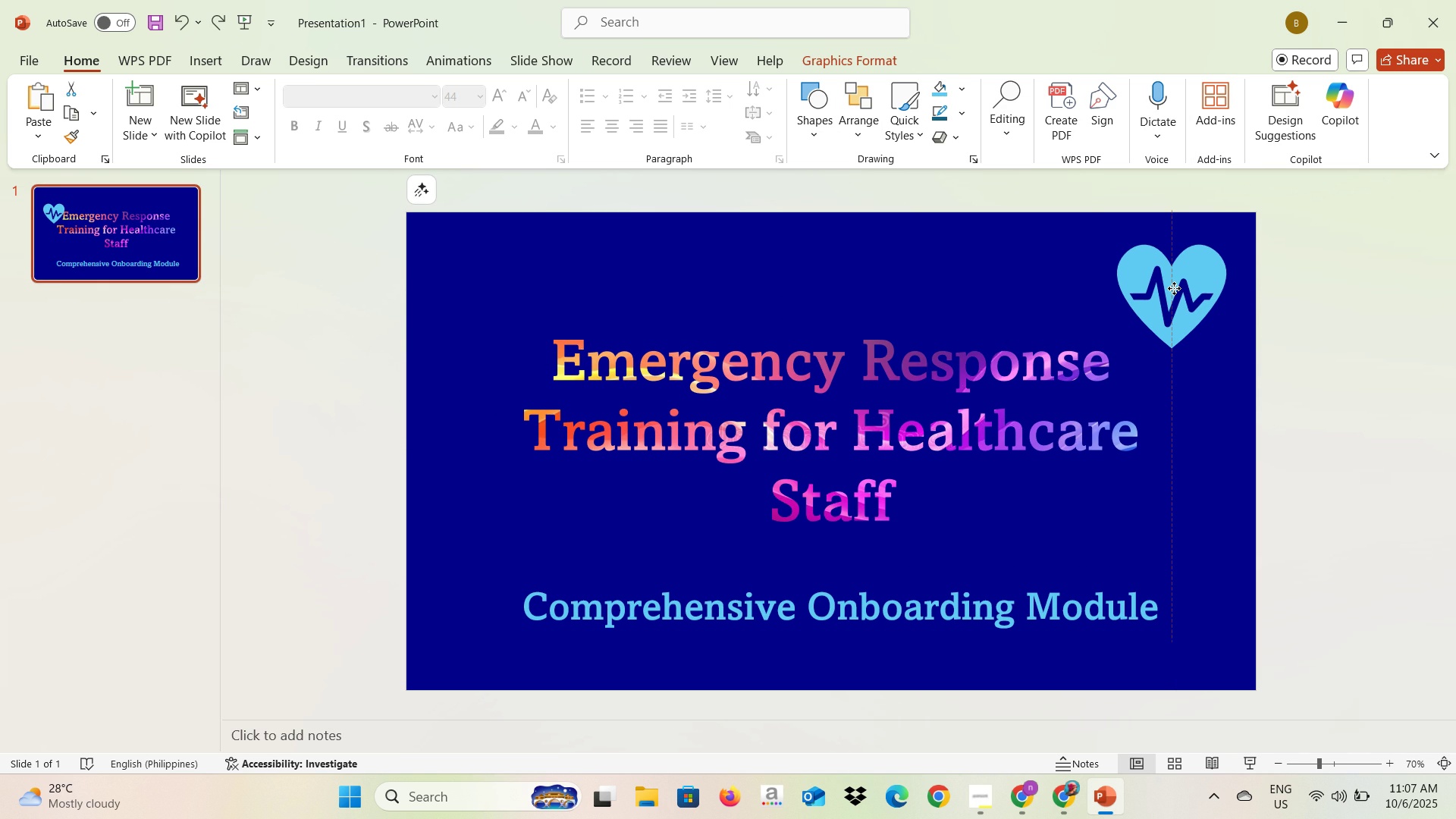 
wait(5.87)
 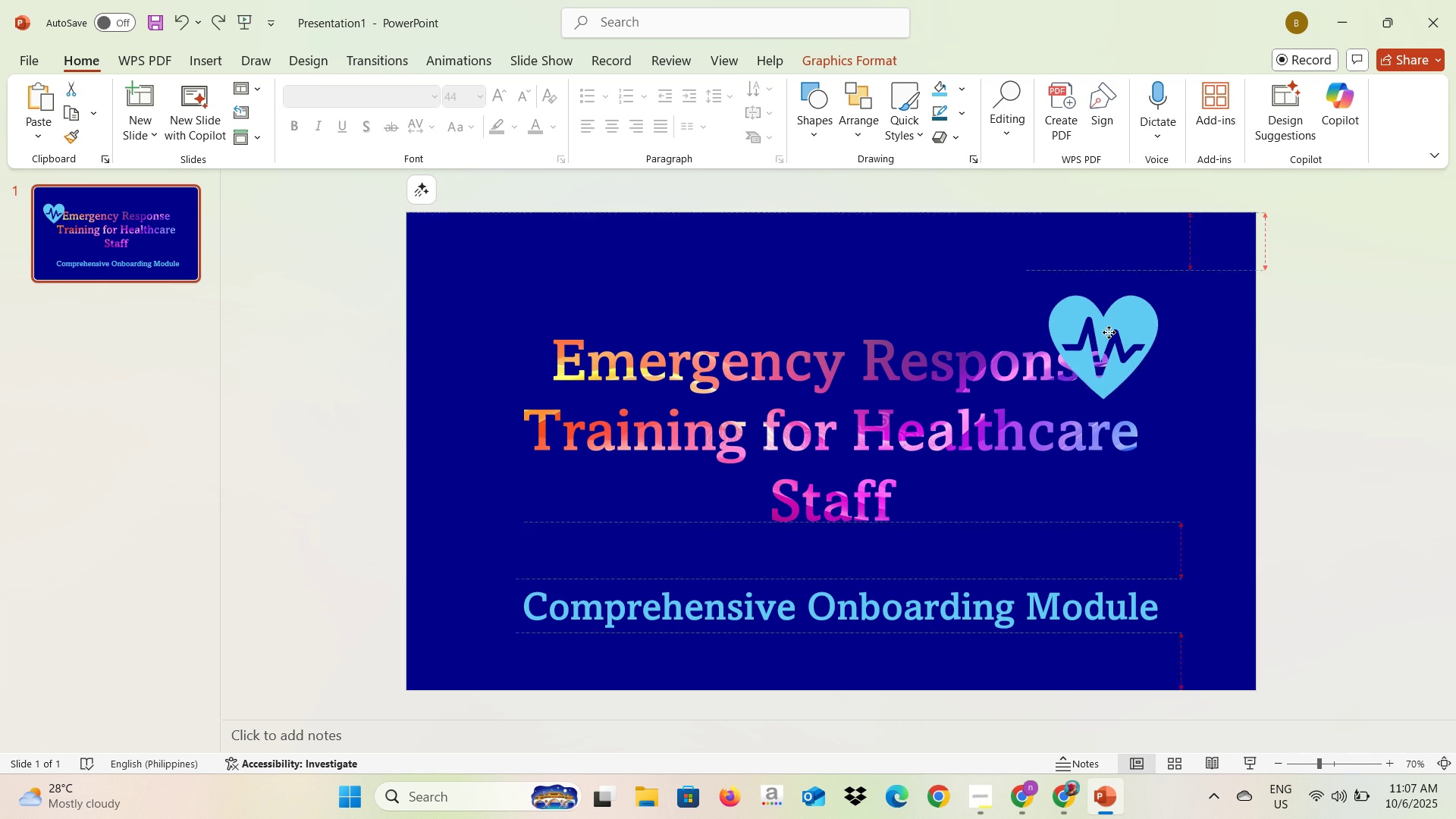 
left_click([1326, 435])
 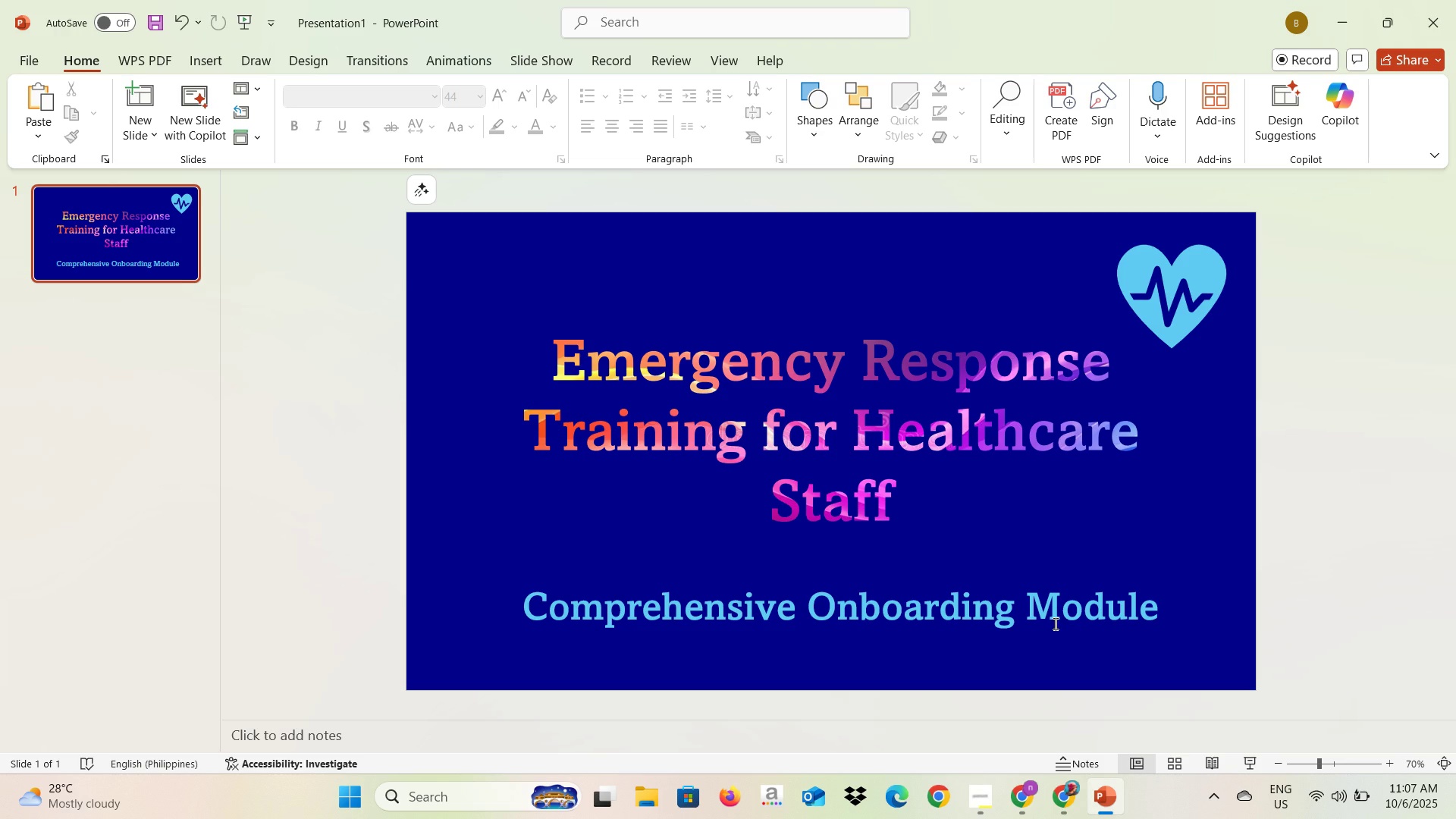 
scroll: coordinate [667, 613], scroll_direction: down, amount: 1.0
 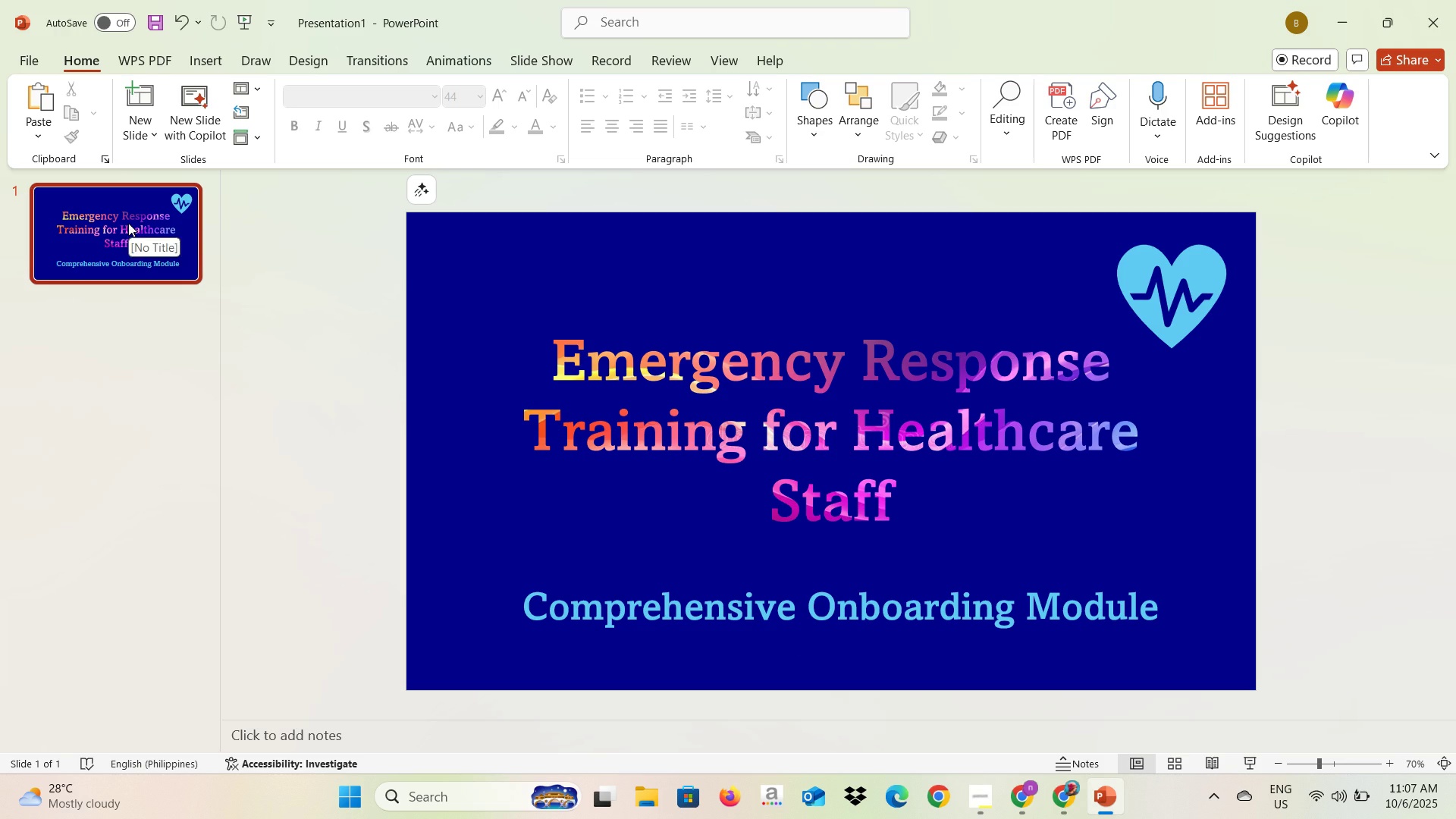 
left_click([128, 223])
 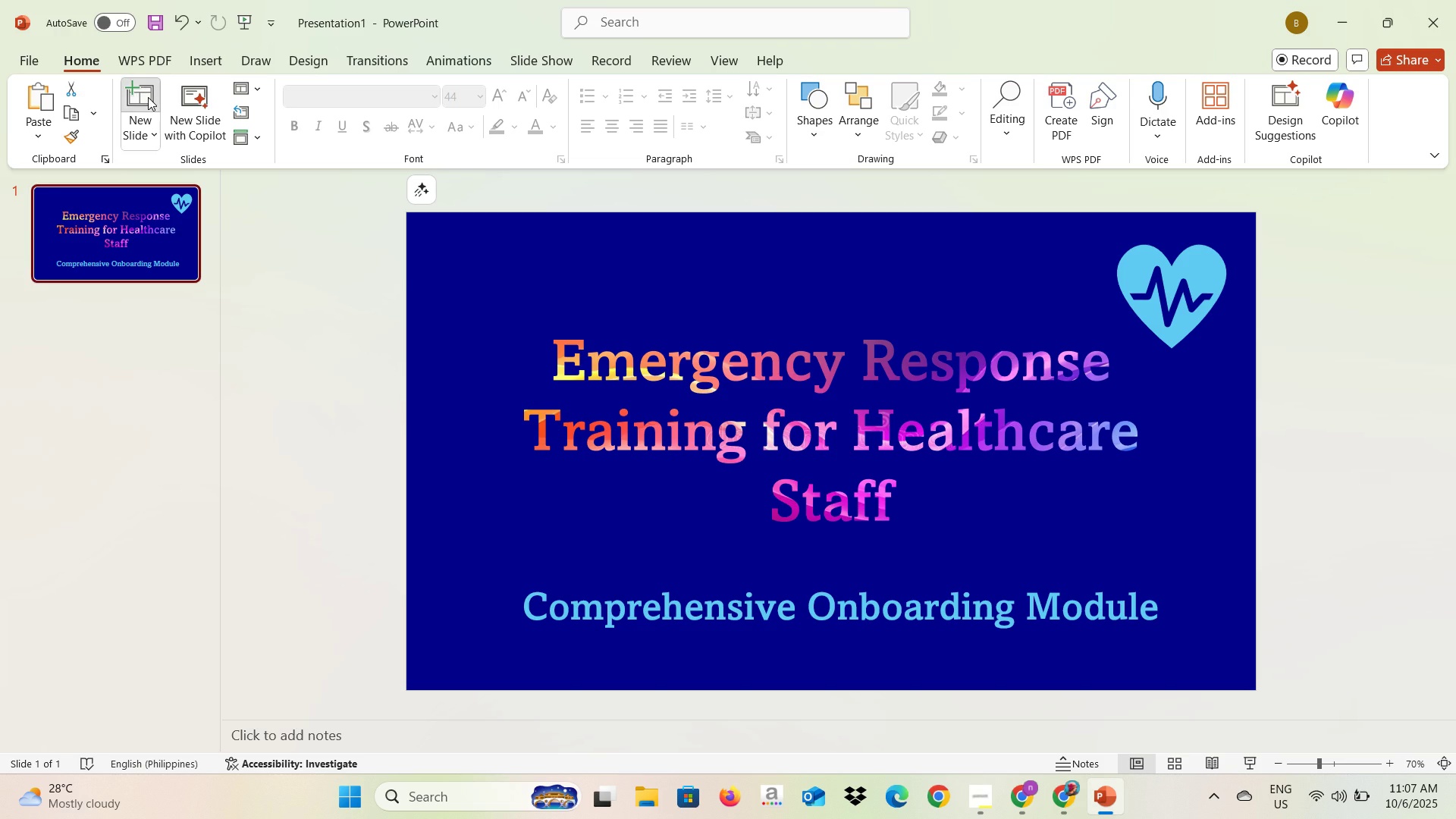 
left_click([148, 97])
 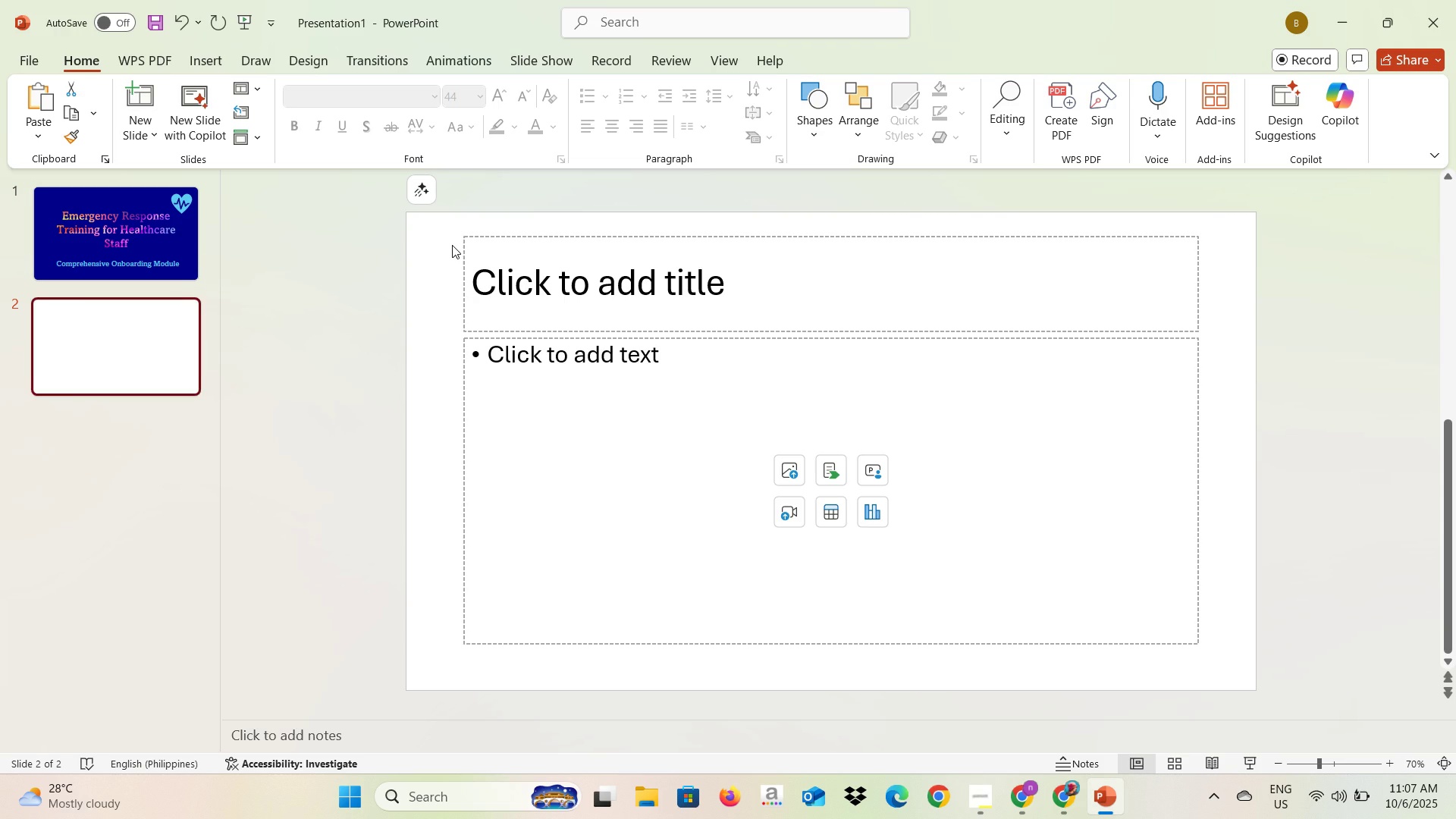 
left_click([452, 245])